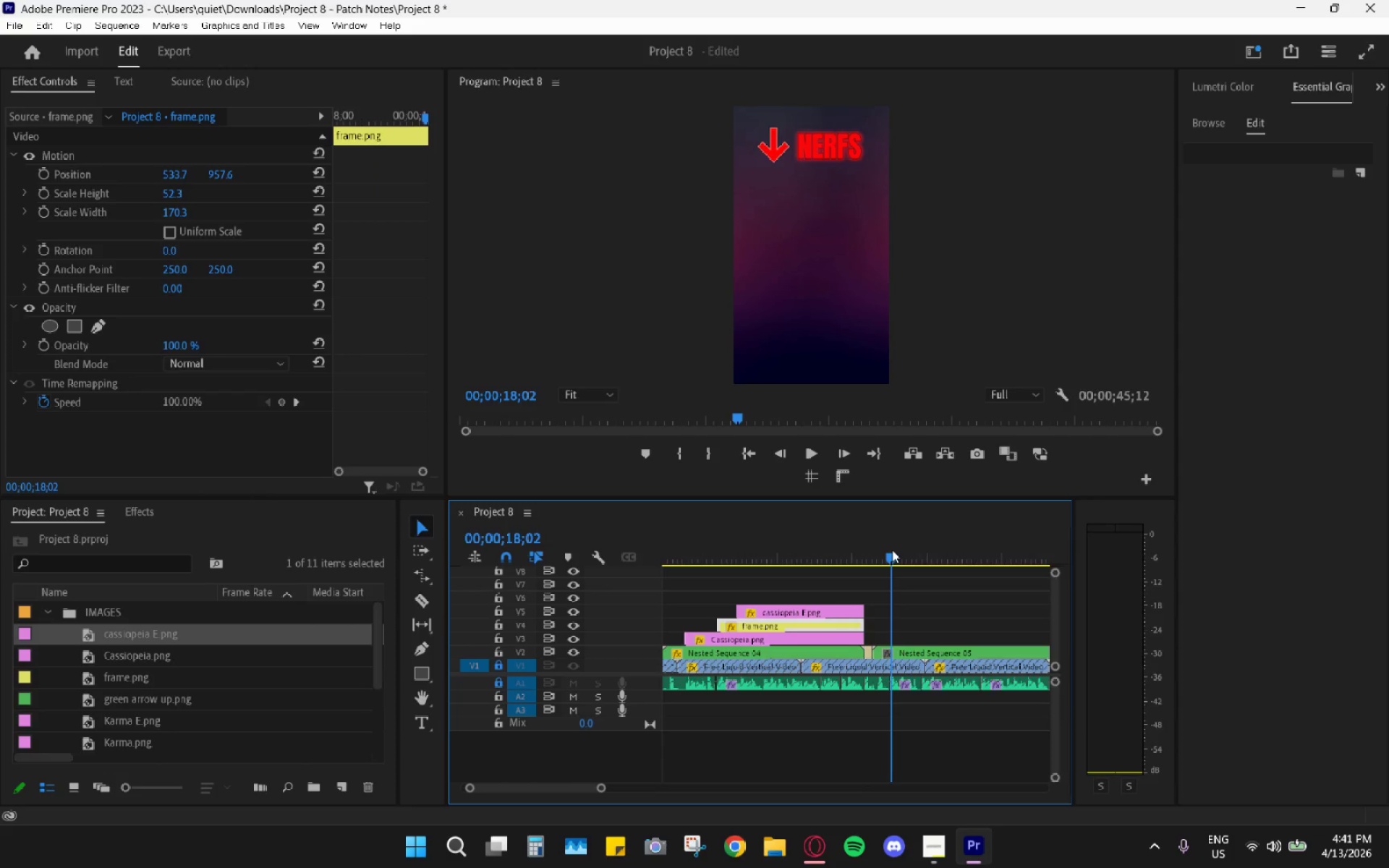 
key(Control+V)
 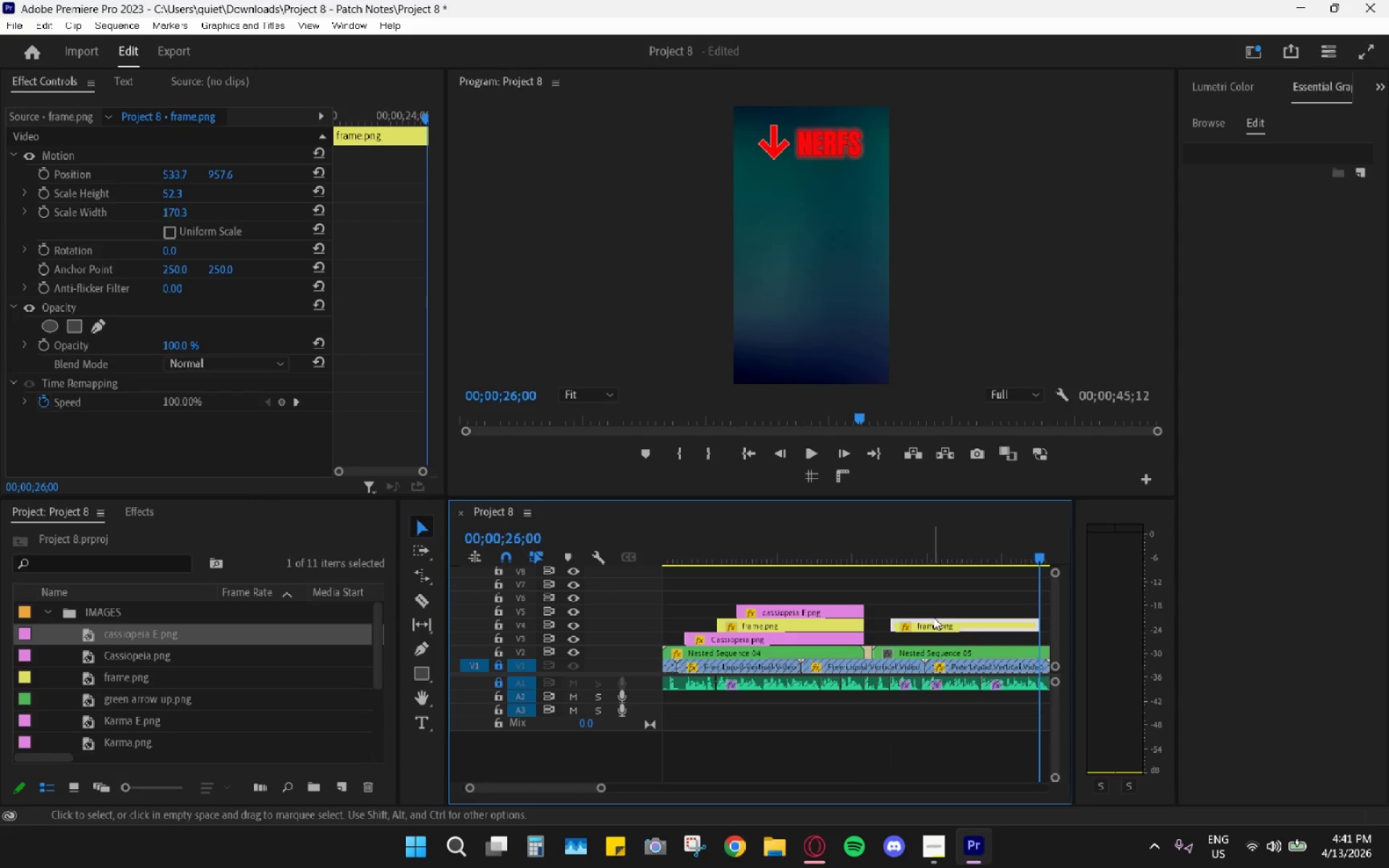 
left_click_drag(start_coordinate=[936, 616], to_coordinate=[922, 621])
 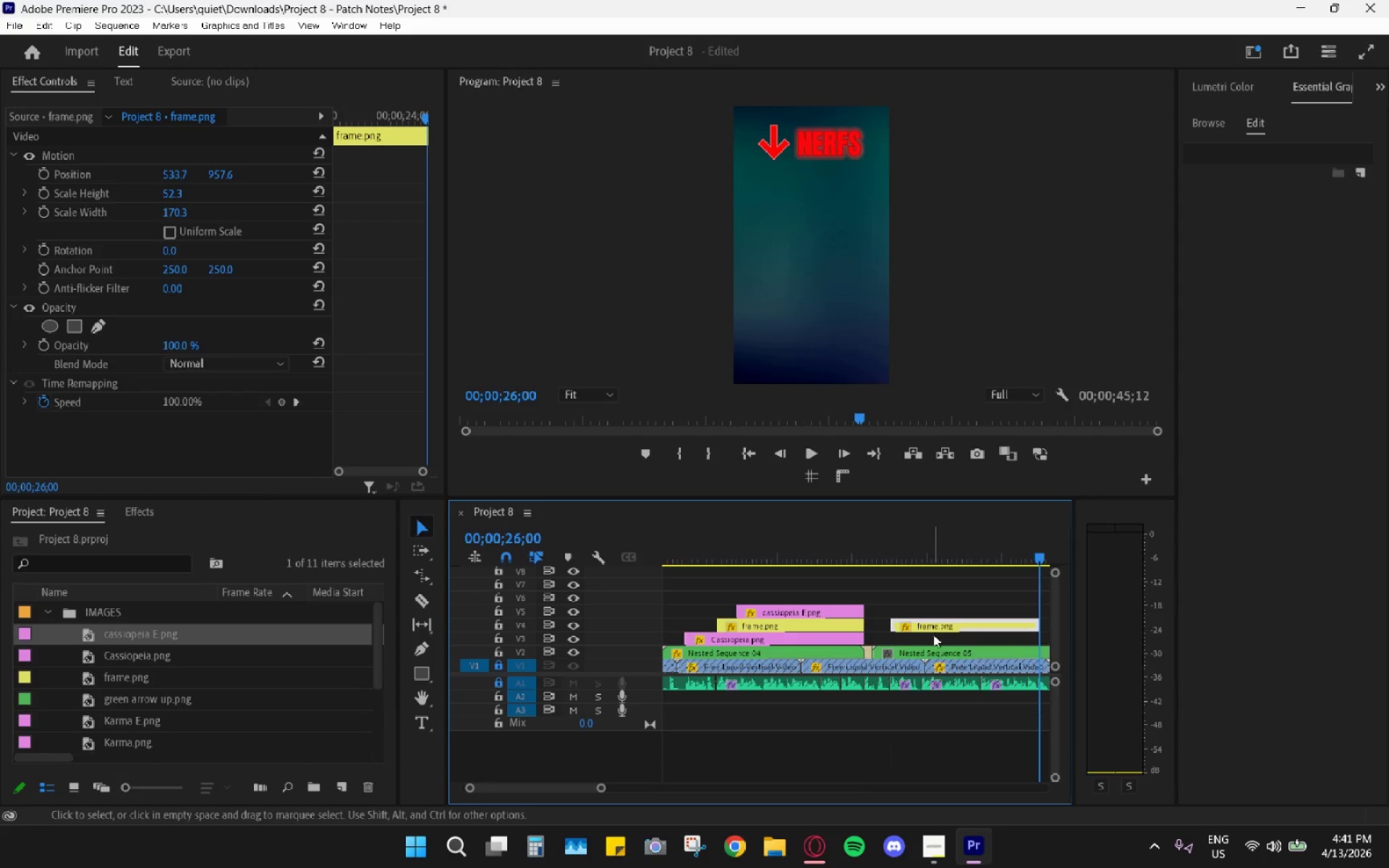 
left_click_drag(start_coordinate=[935, 631], to_coordinate=[900, 603])
 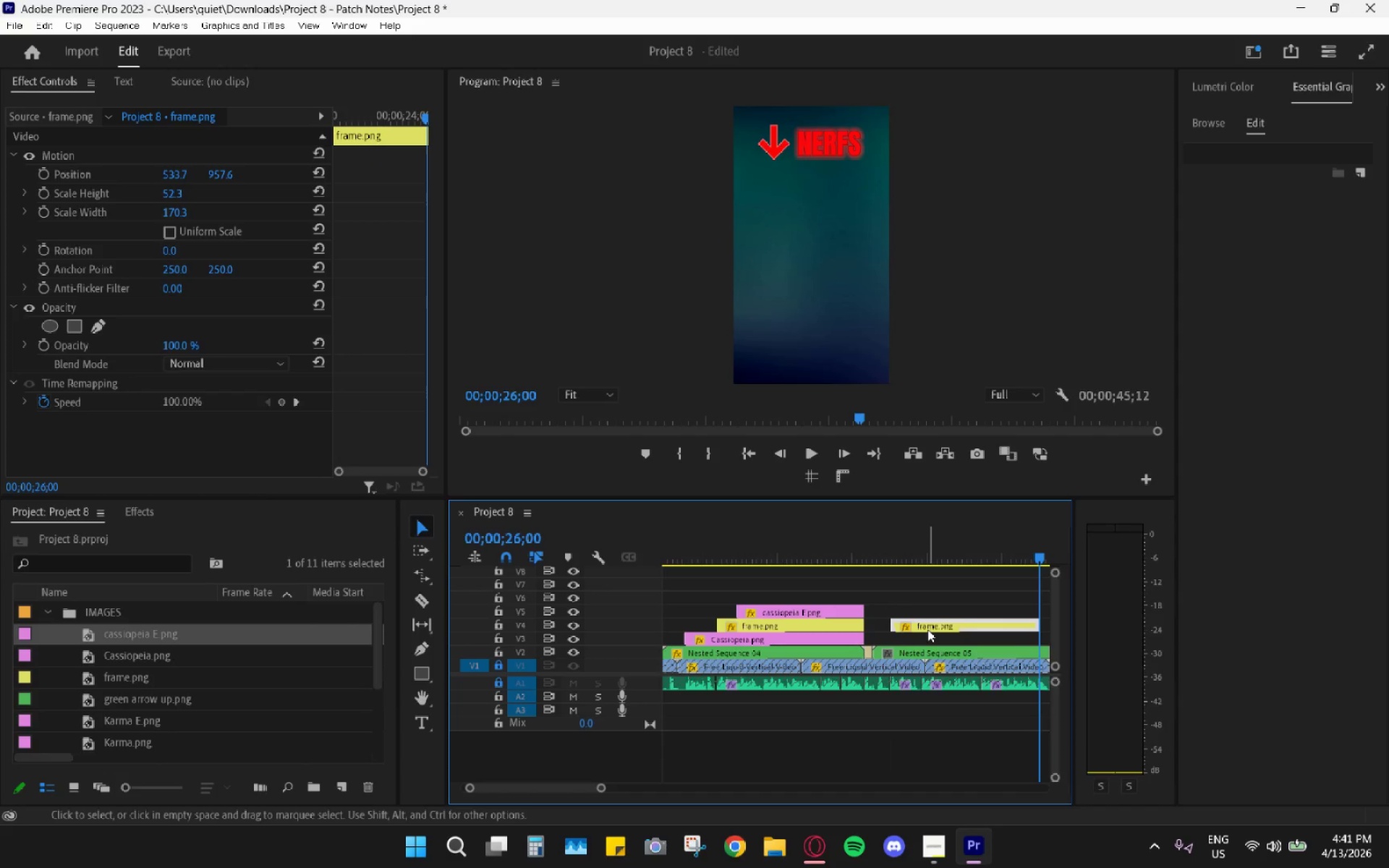 
left_click_drag(start_coordinate=[929, 629], to_coordinate=[755, 597])
 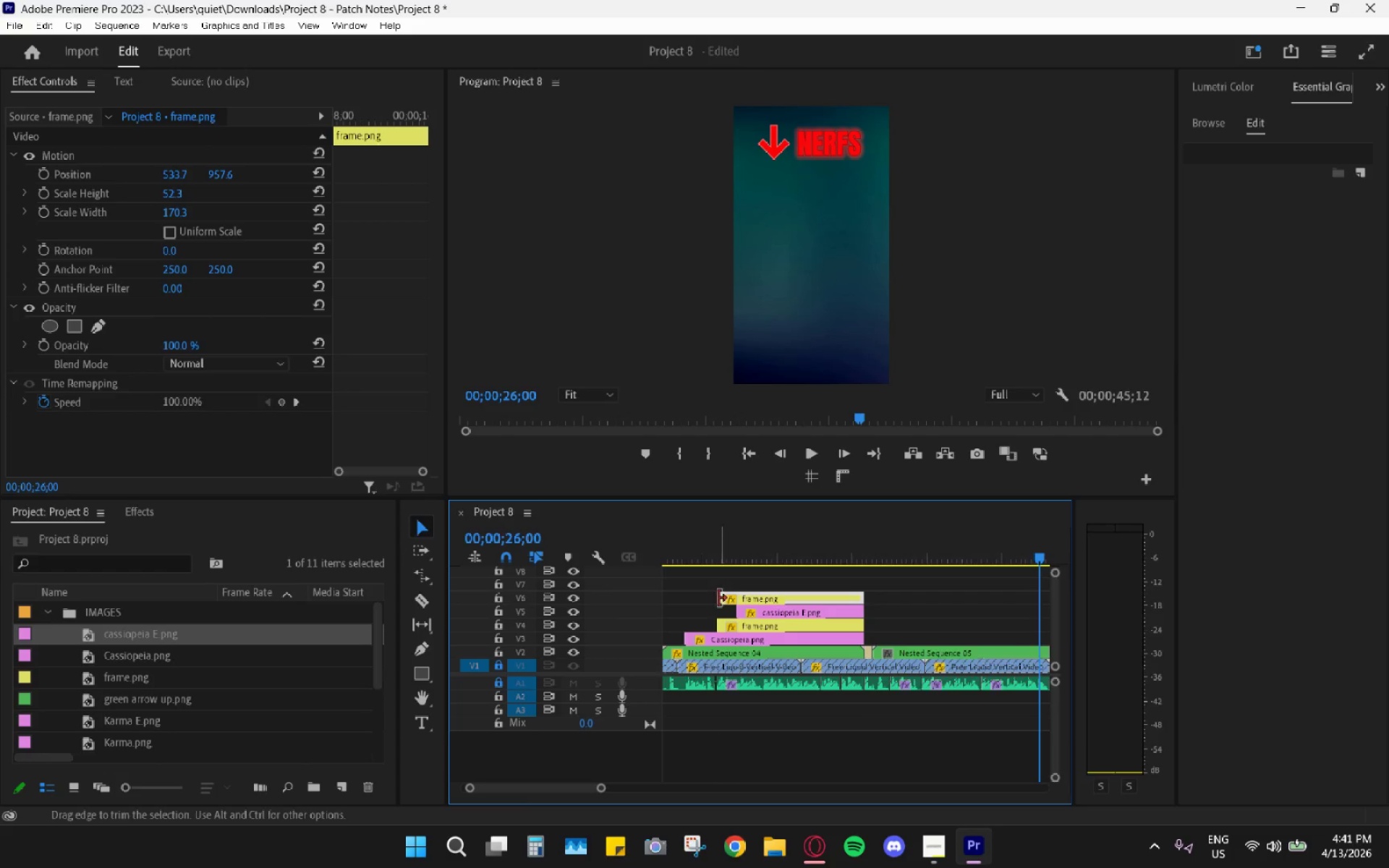 
left_click_drag(start_coordinate=[718, 597], to_coordinate=[742, 595])
 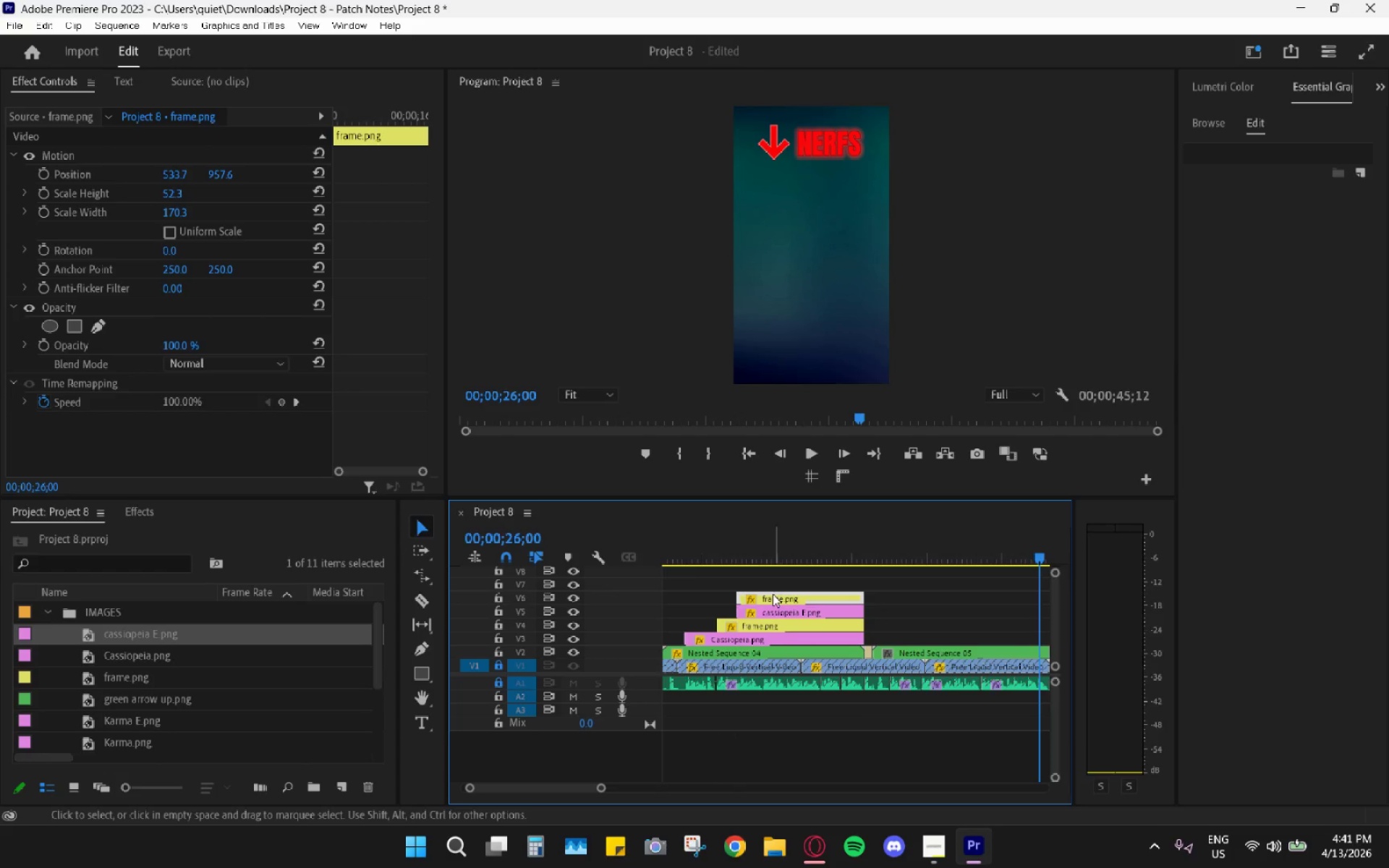 
left_click([783, 590])
 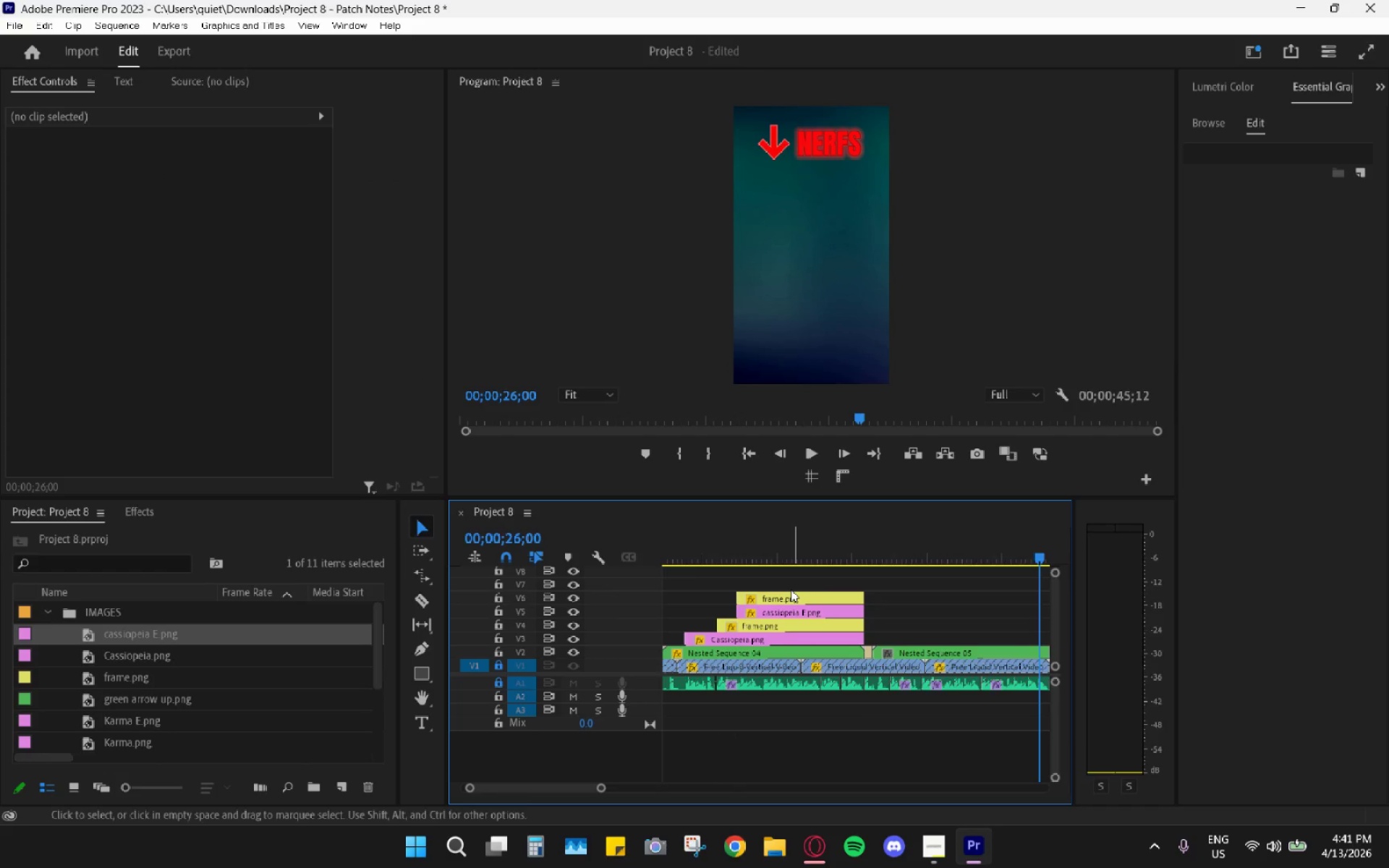 
double_click([800, 544])
 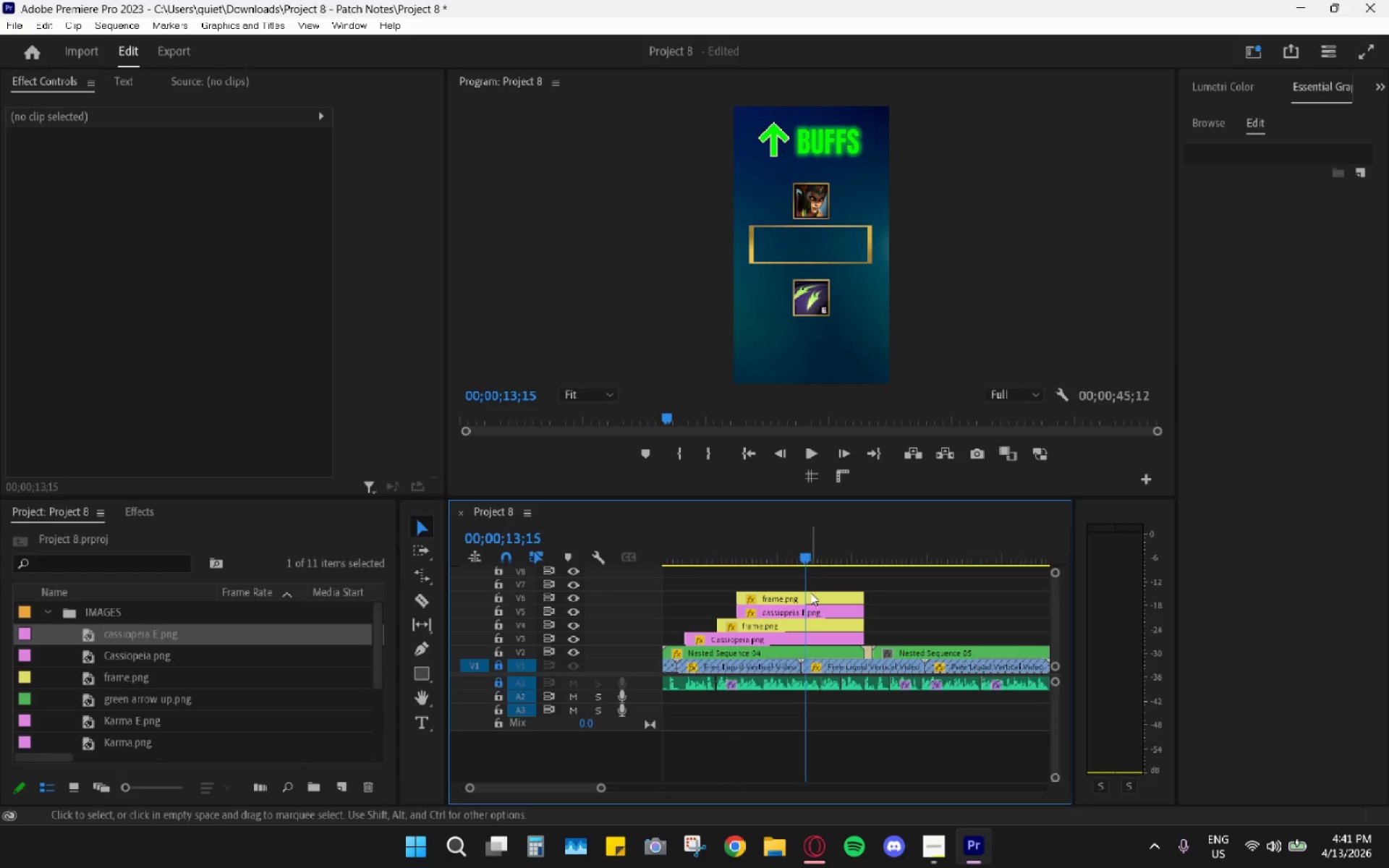 
left_click([815, 592])
 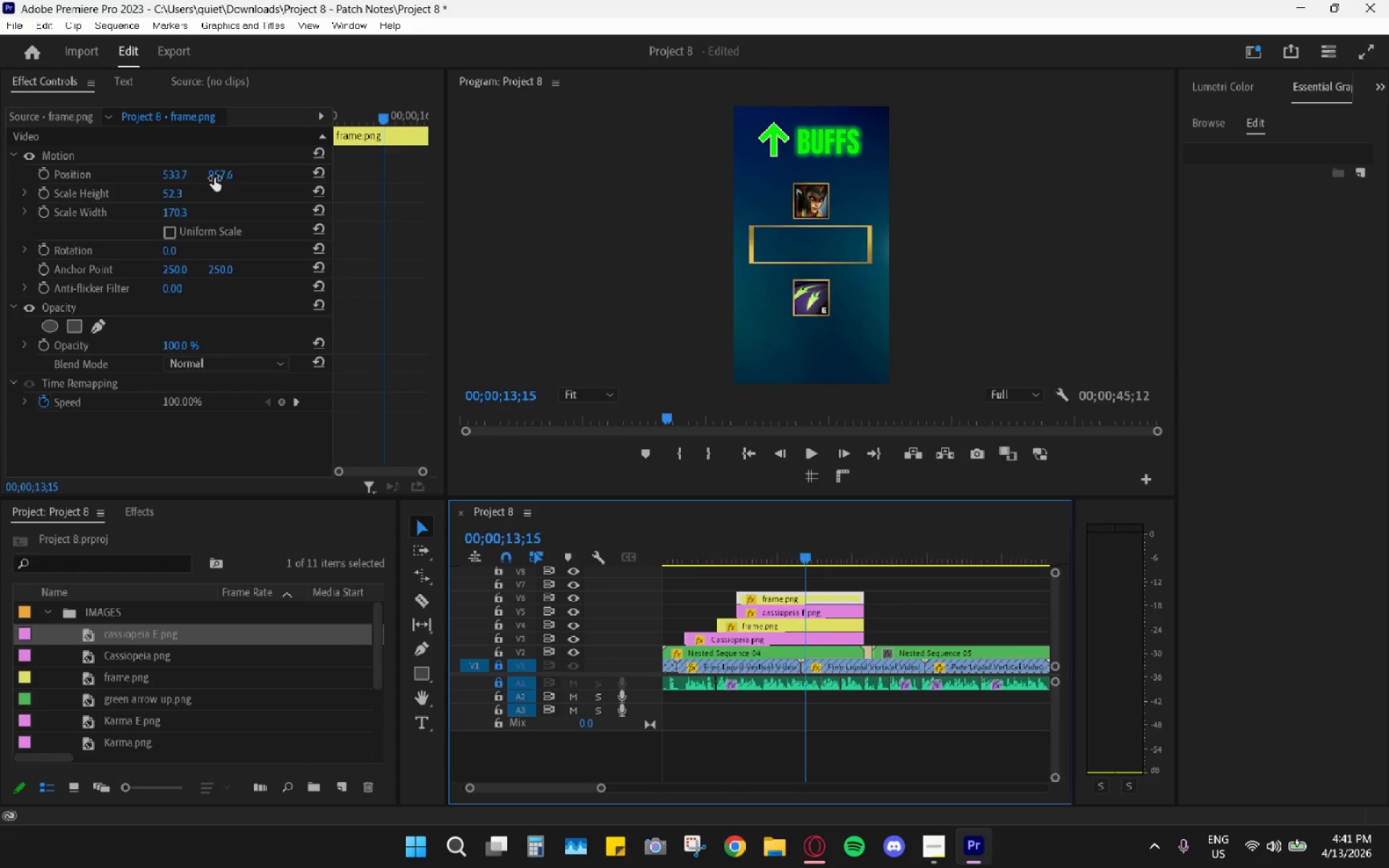 
left_click_drag(start_coordinate=[225, 171], to_coordinate=[842, 156])
 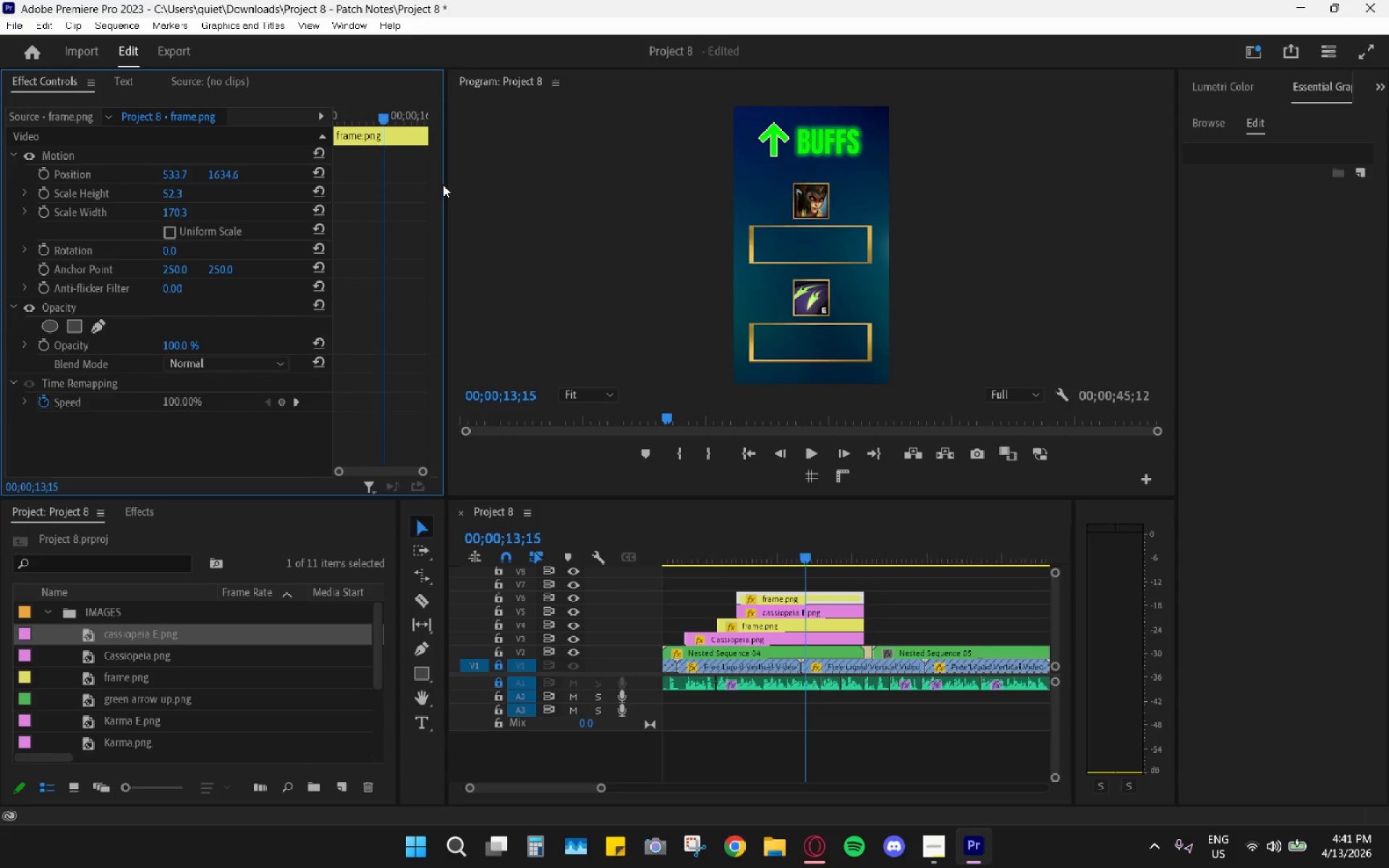 
left_click([842, 156])